 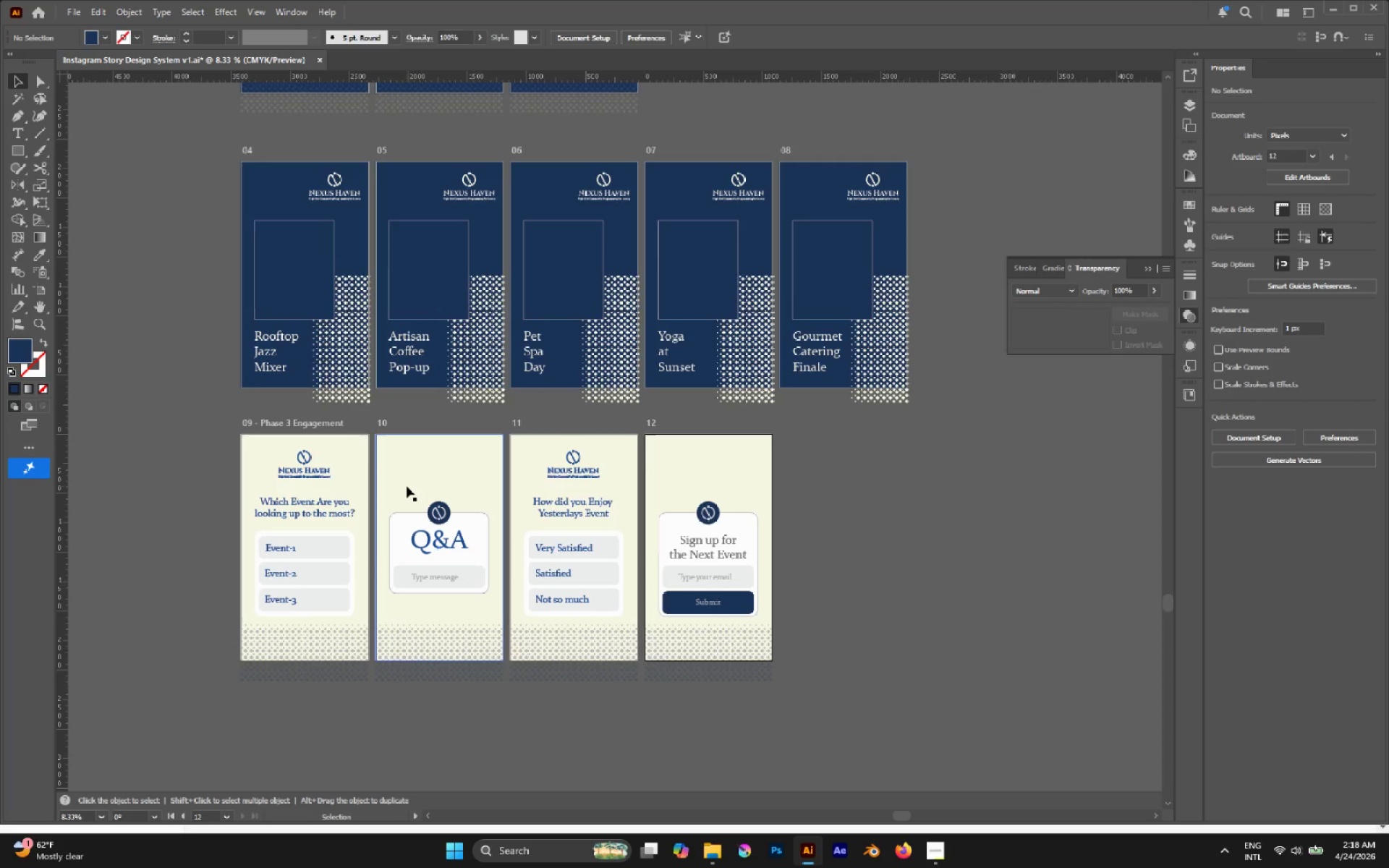 
scroll: coordinate [375, 486], scroll_direction: down, amount: 1.0
 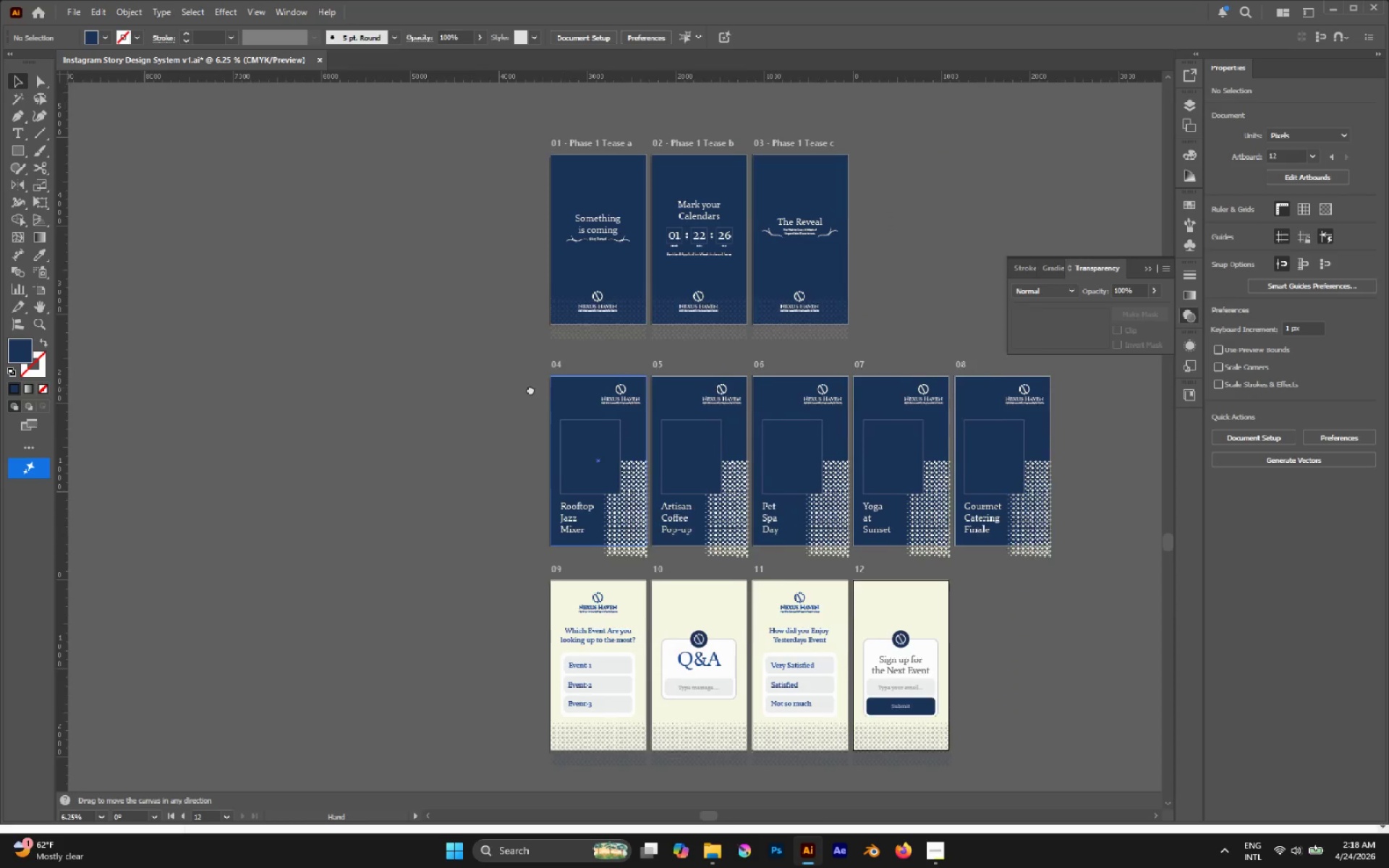 
hold_key(key=AltLeft, duration=0.45)
scroll: coordinate [505, 391], scroll_direction: down, amount: 1.0
 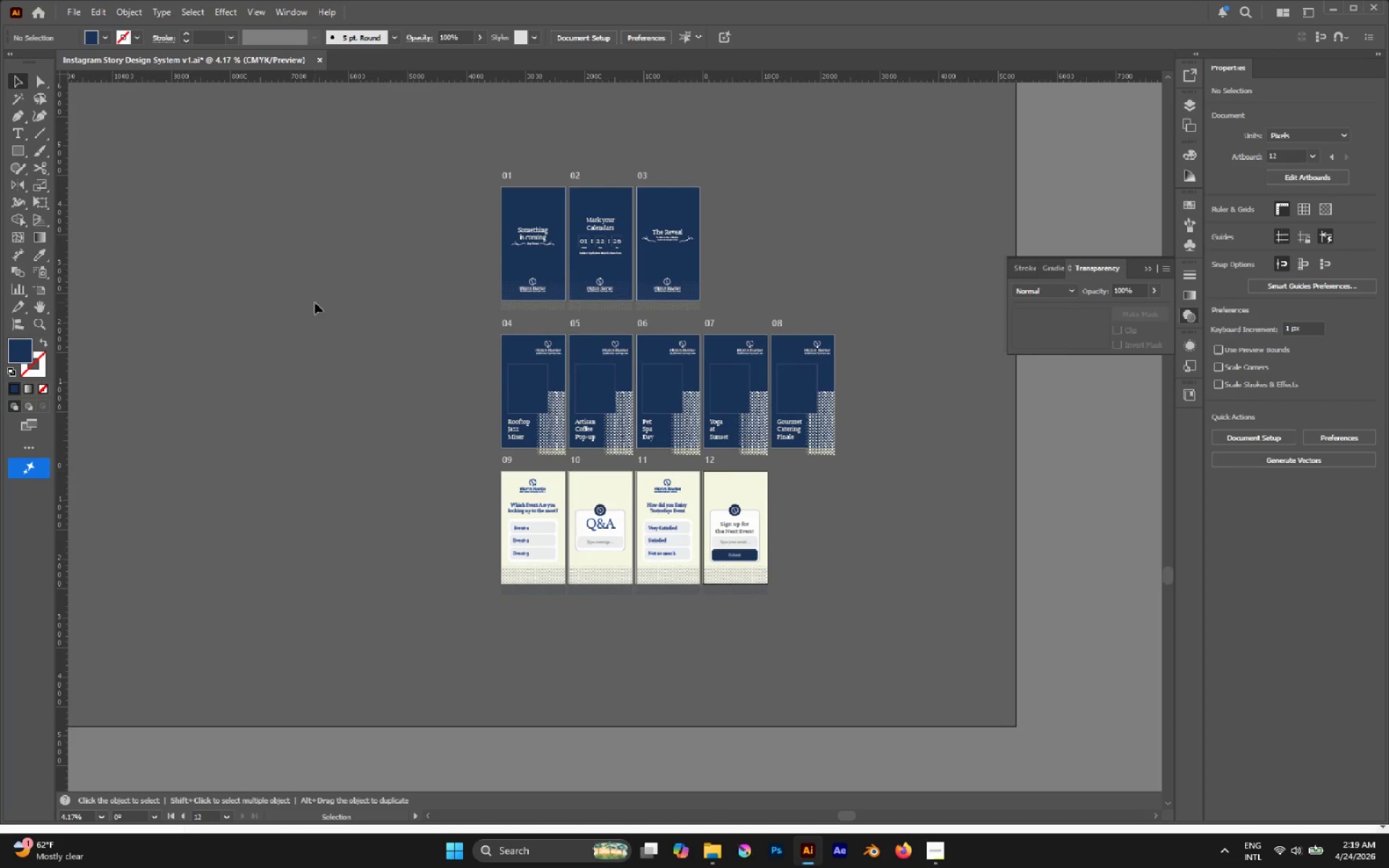 
hold_key(key=AltLeft, duration=0.73)
scroll: coordinate [600, 395], scroll_direction: down, amount: 2.0
 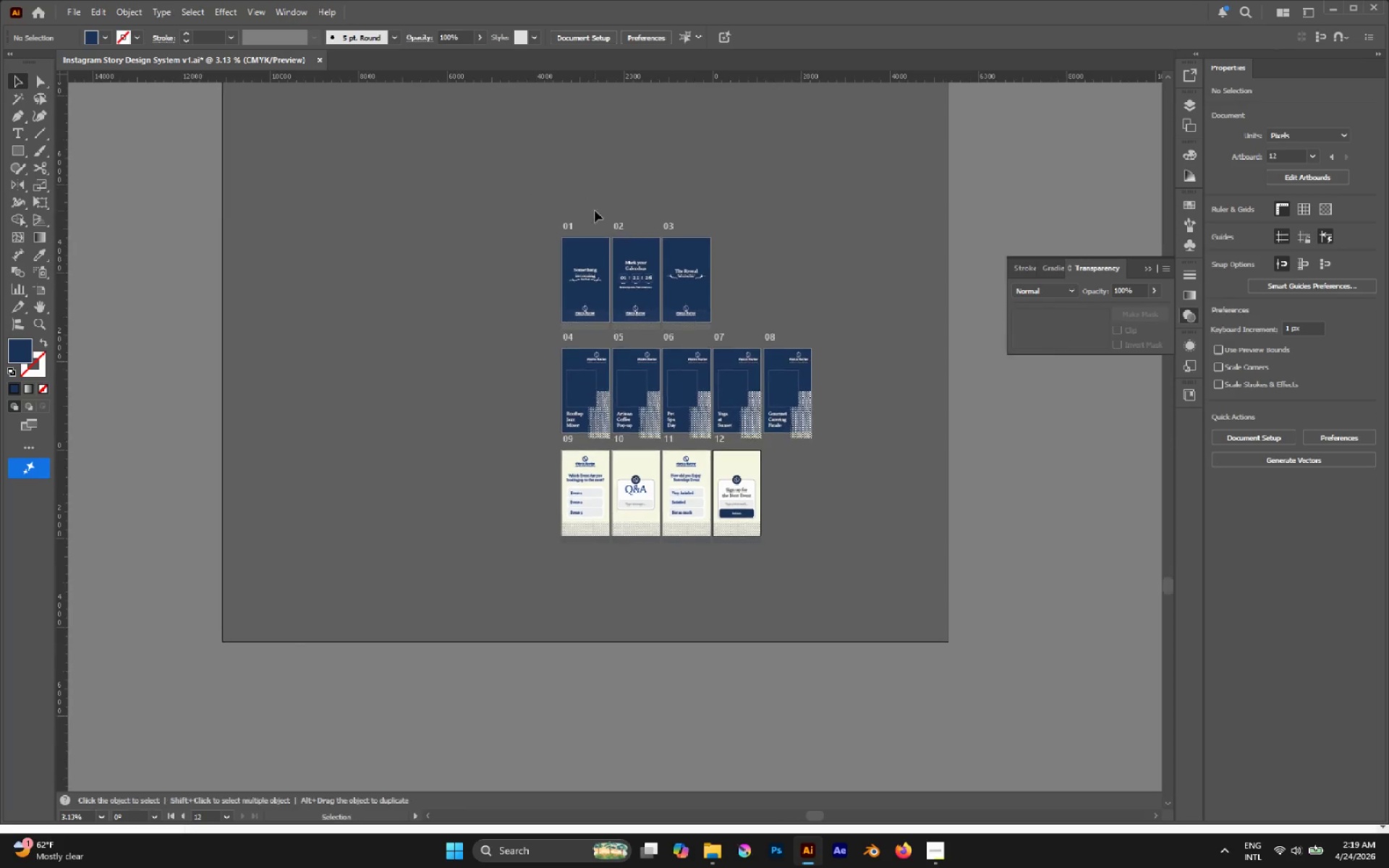 
scroll: coordinate [640, 367], scroll_direction: up, amount: 3.0
 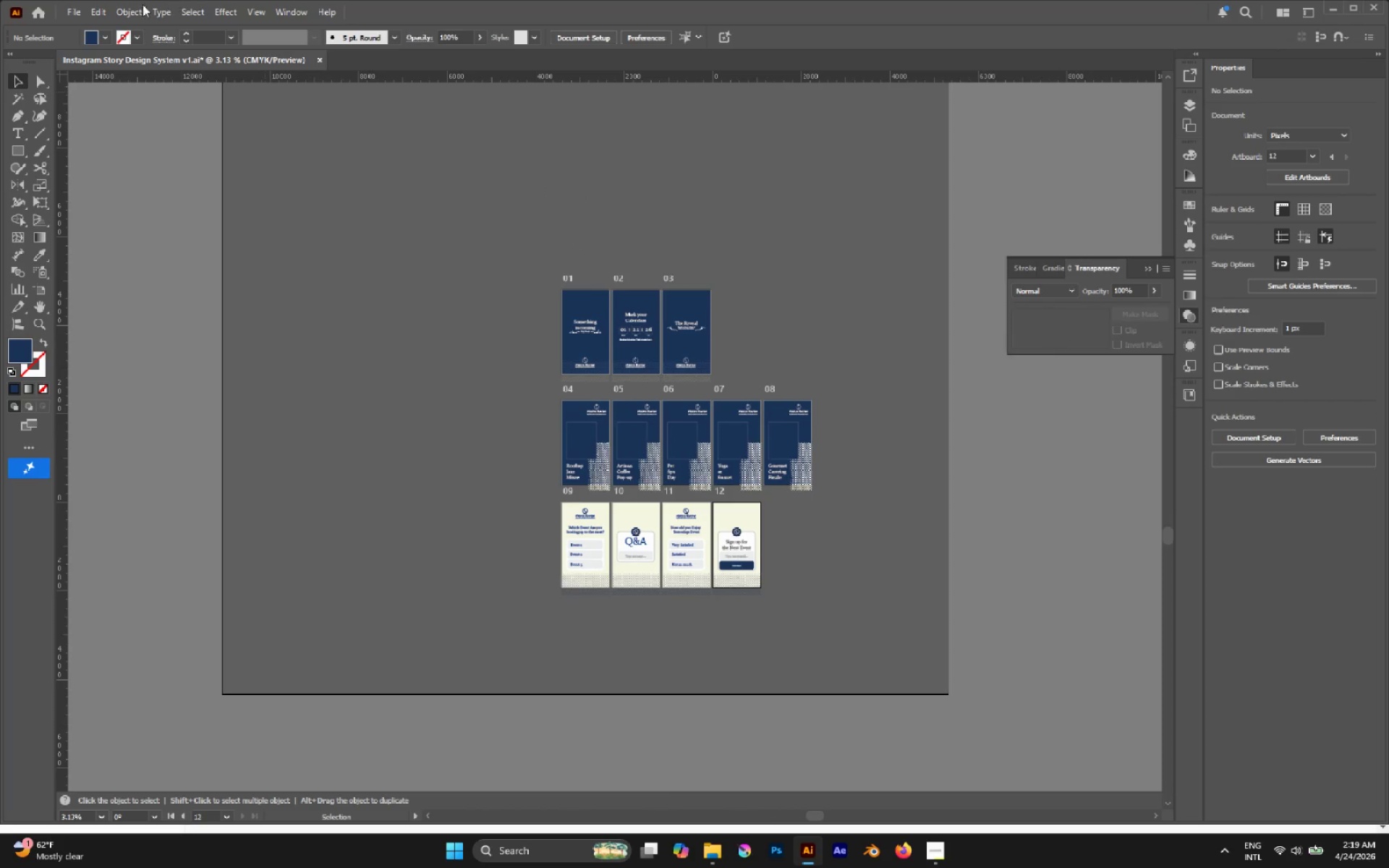 
left_click([135, 7])
 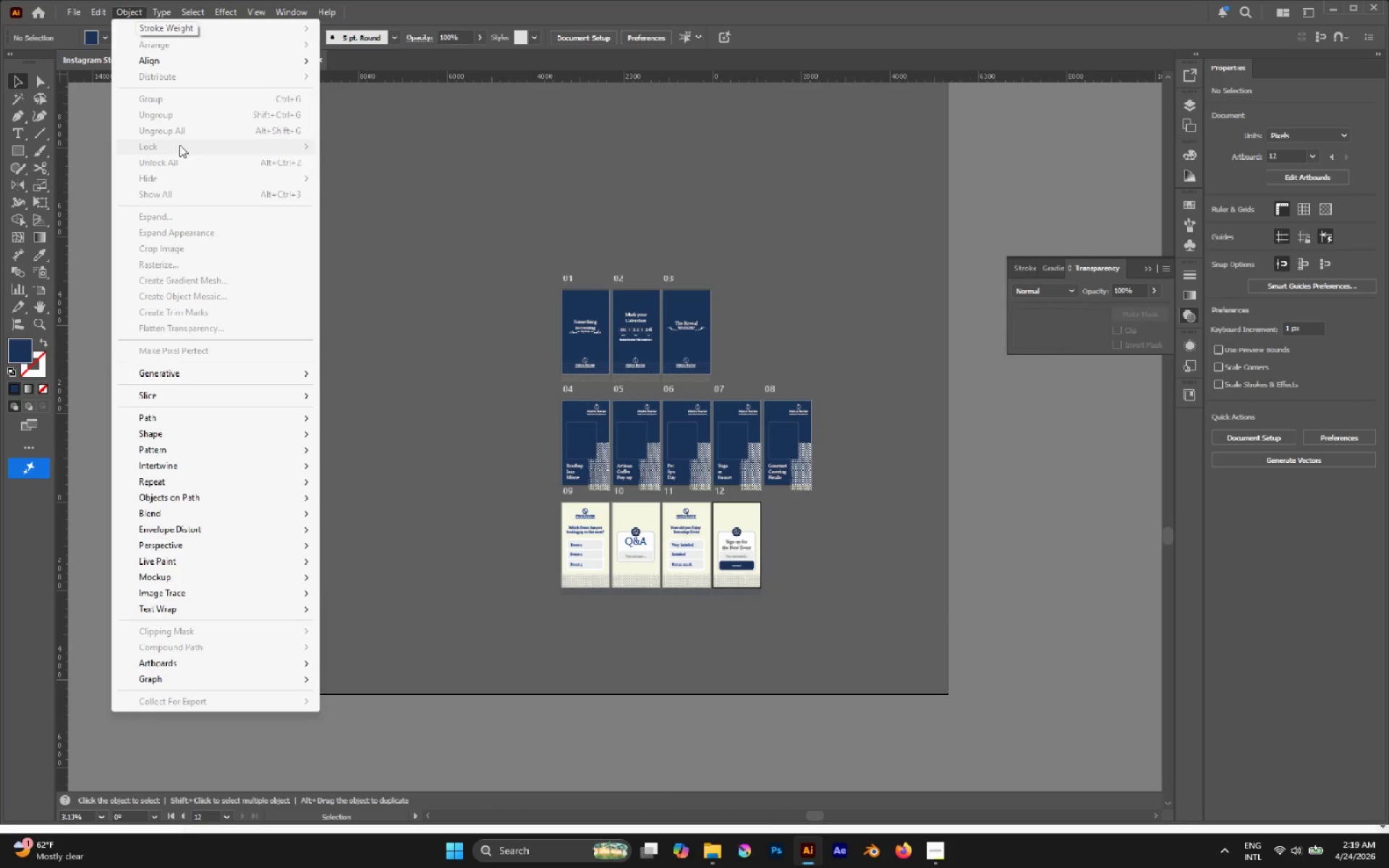 
left_click([179, 145])
 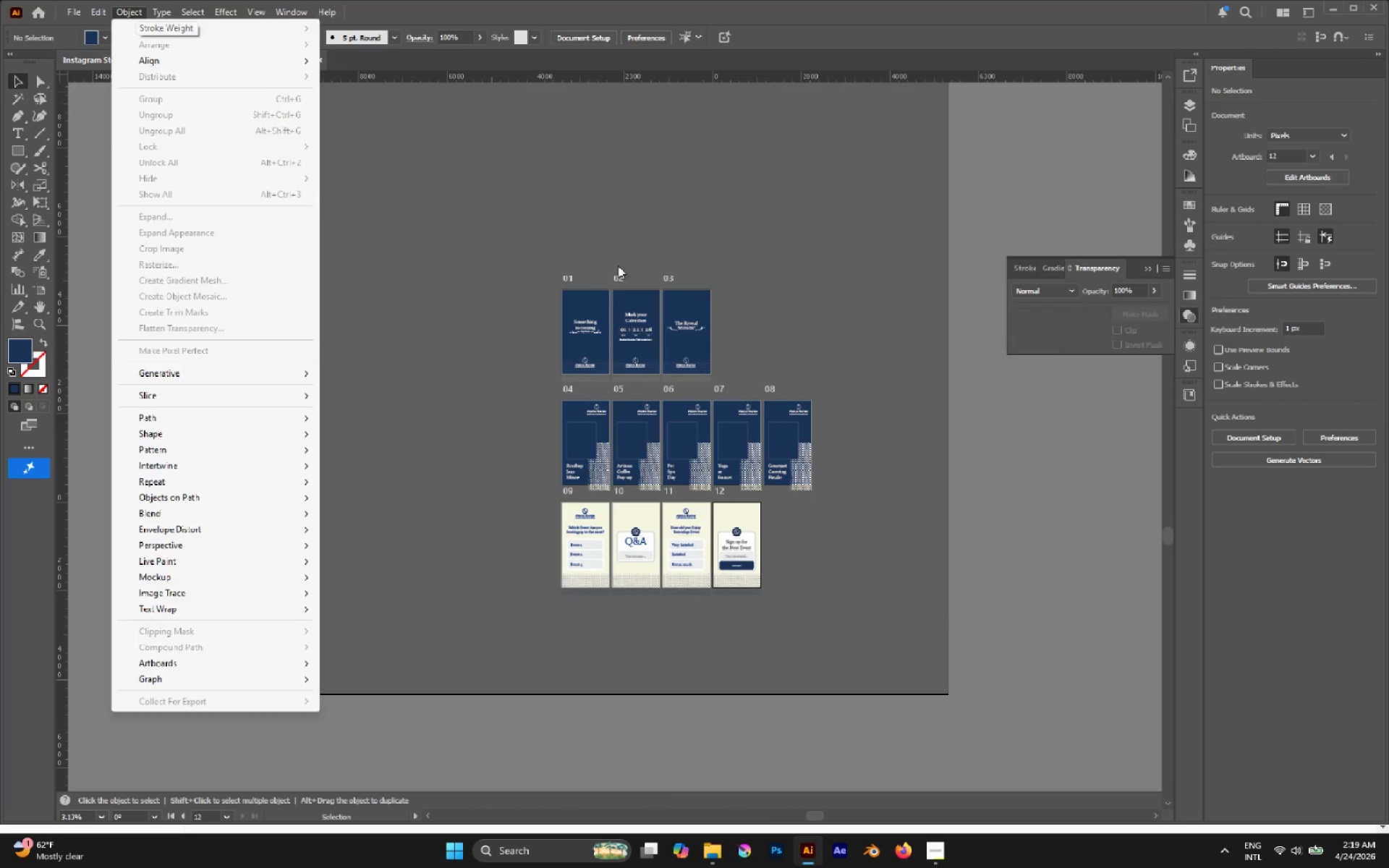 
left_click([600, 232])
 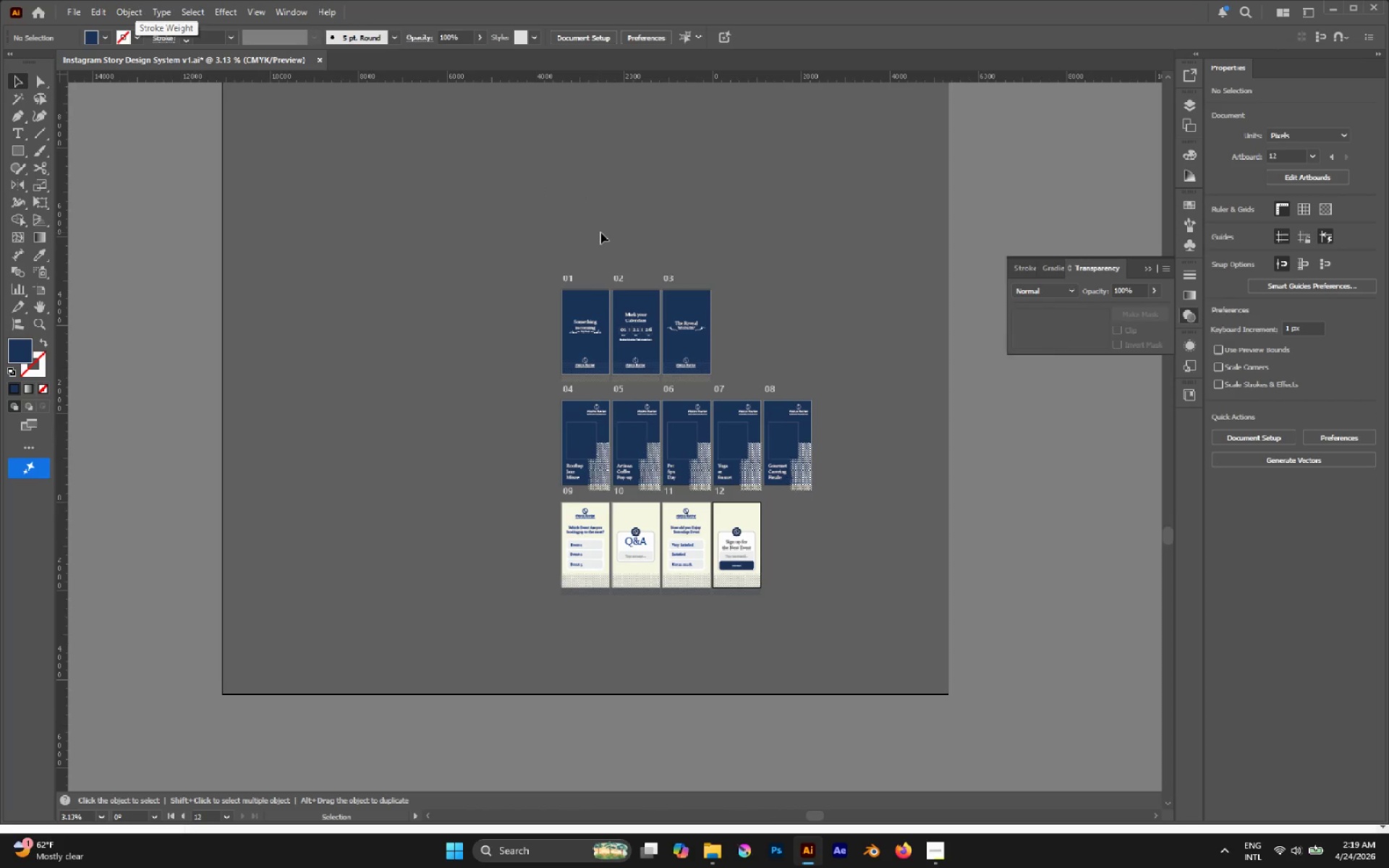 
key(Shift+O)
 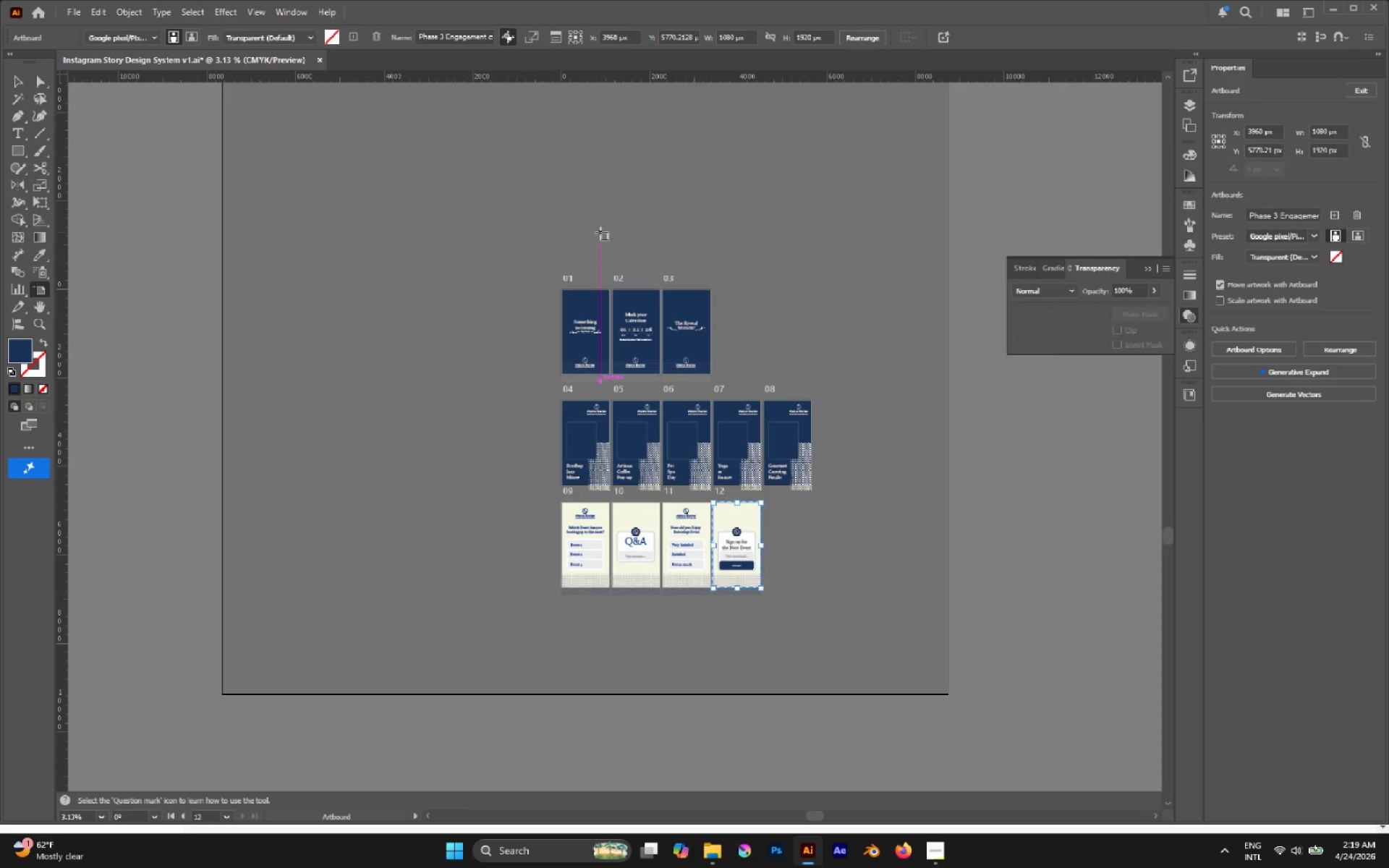 
key(Control+A)
 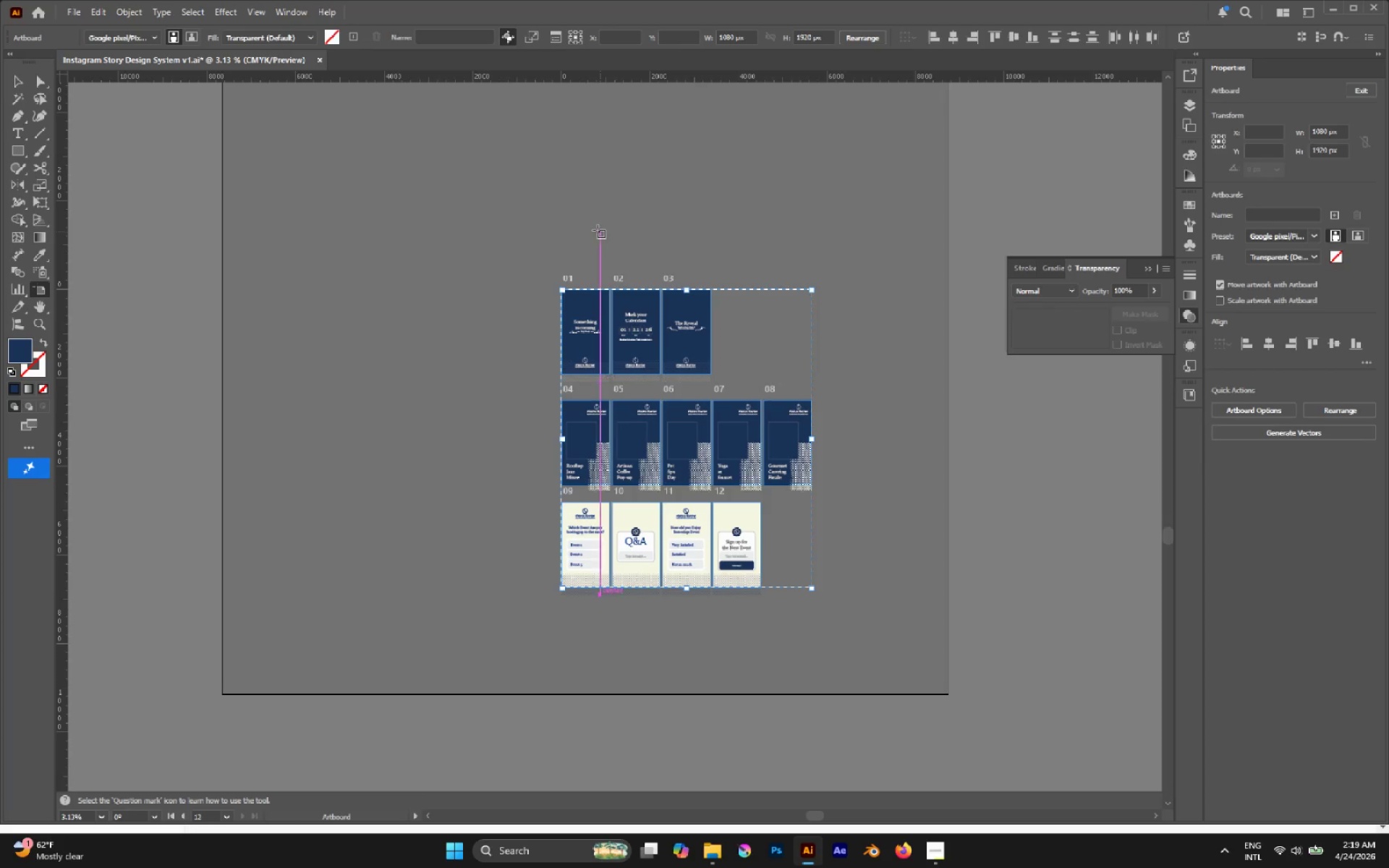 
scroll: coordinate [595, 227], scroll_direction: up, amount: 12.0
 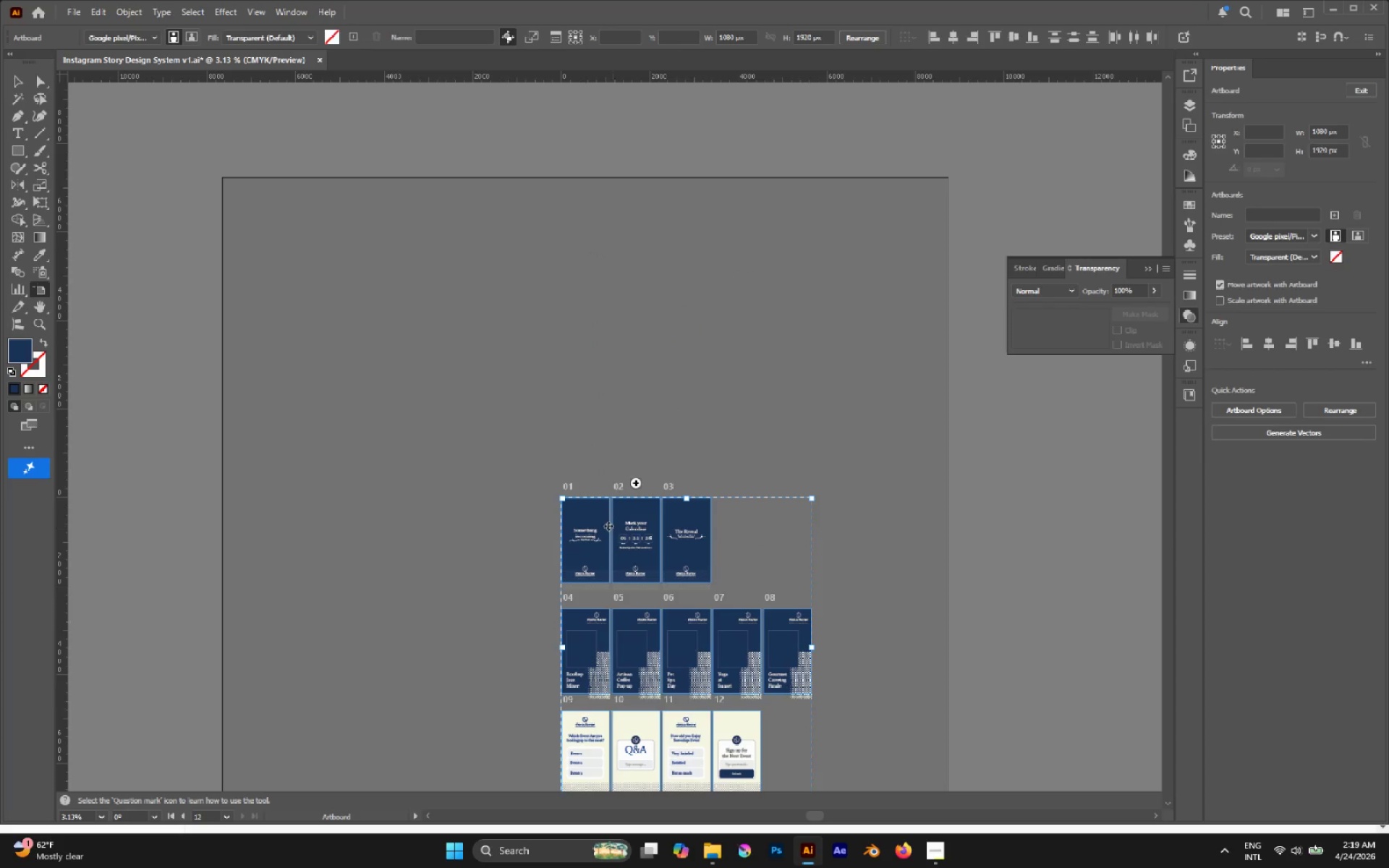 
left_click_drag(start_coordinate=[594, 514], to_coordinate=[327, 261])
 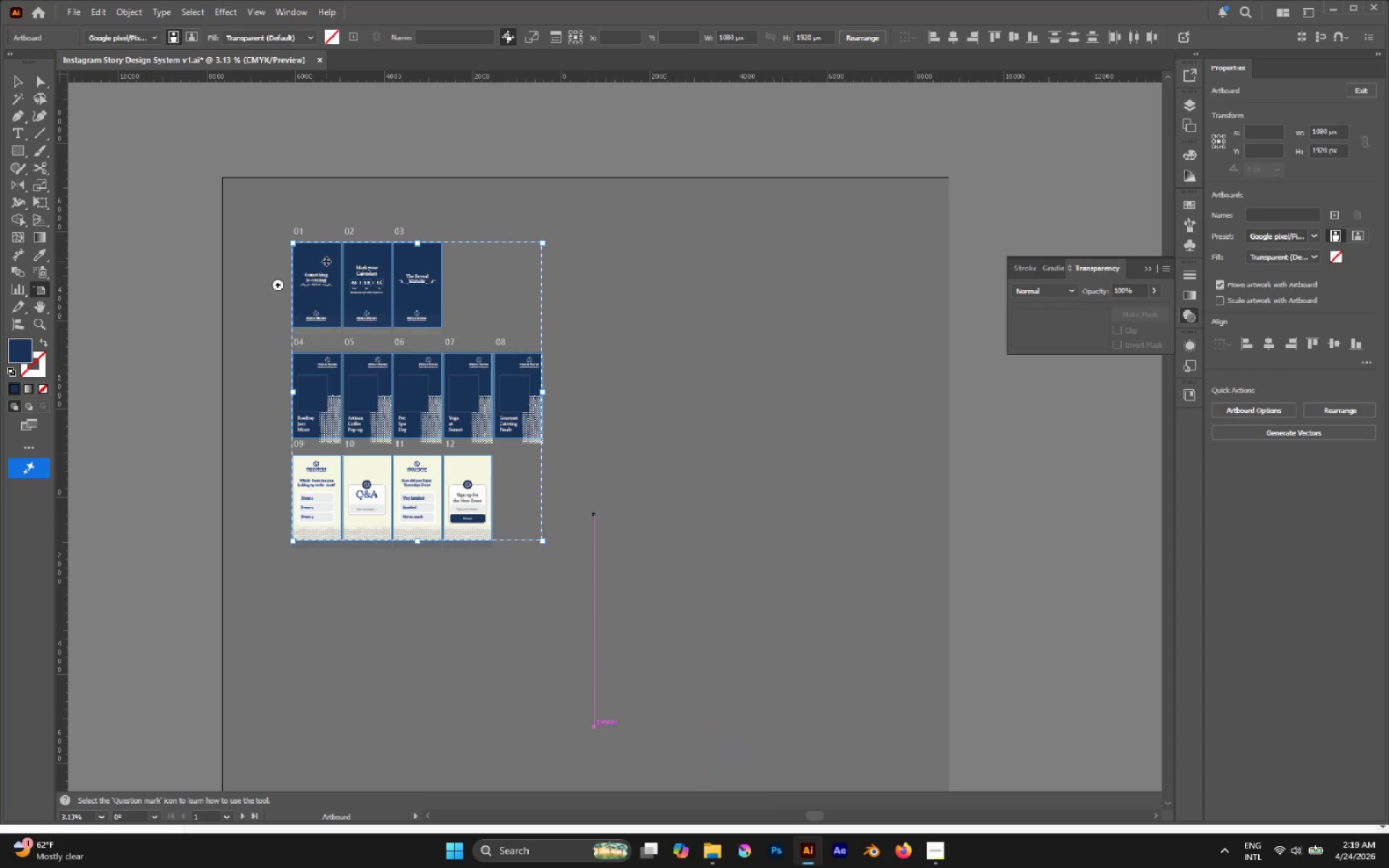 
scroll: coordinate [335, 275], scroll_direction: down, amount: 3.0
 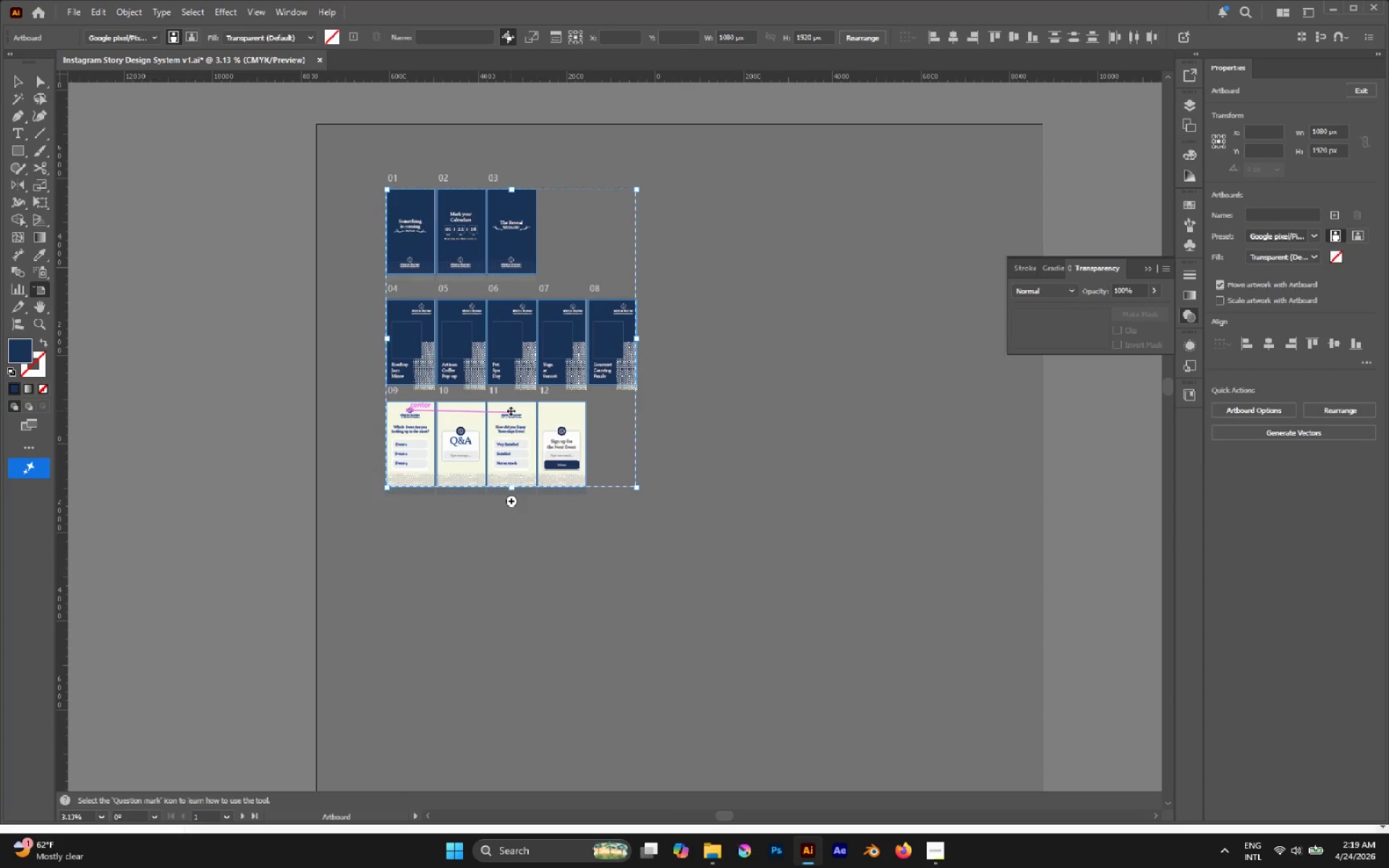 
hold_key(key=AltLeft, duration=0.8)
scroll: coordinate [511, 411], scroll_direction: none, amount: 0.0
 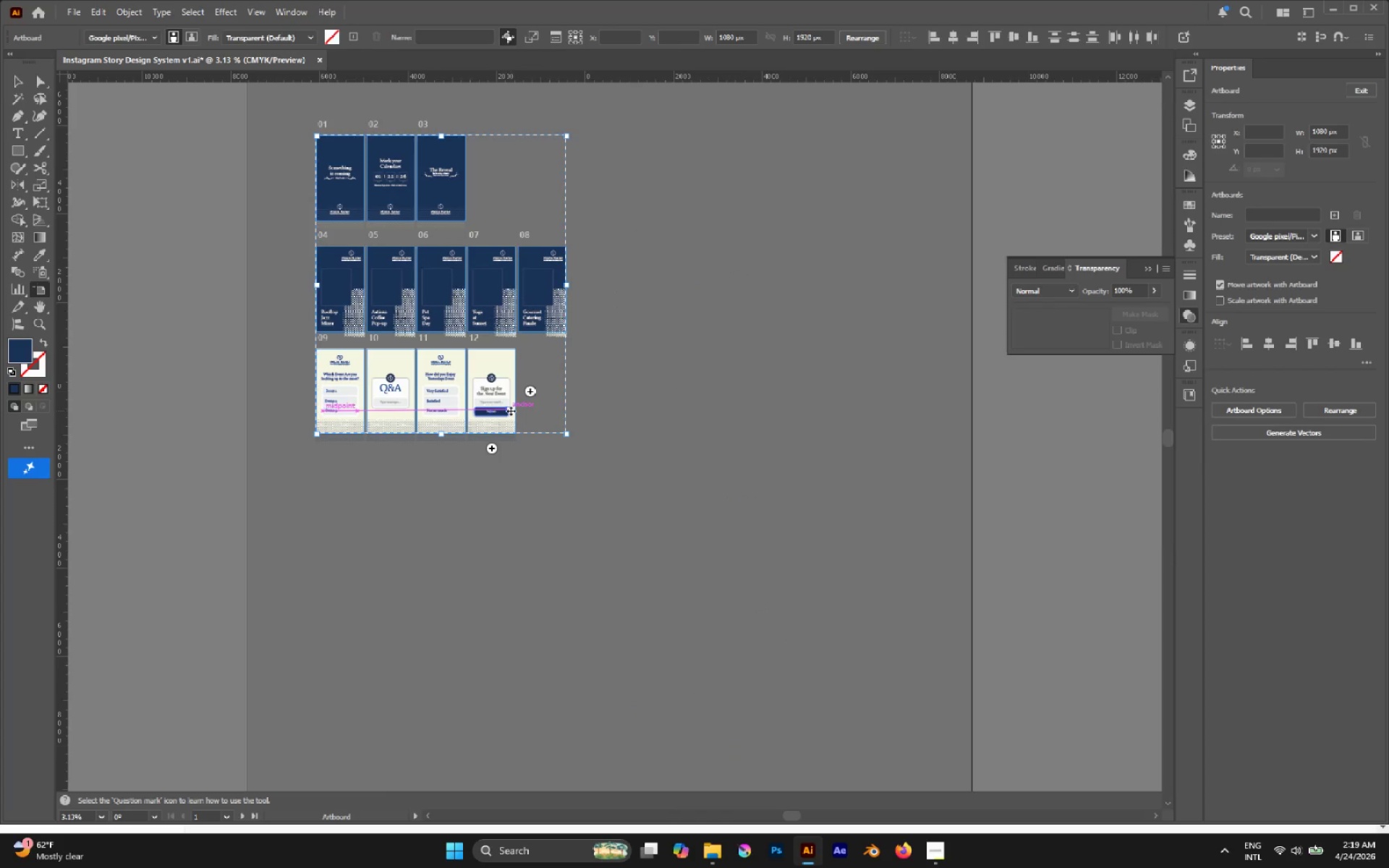 
key(V)
 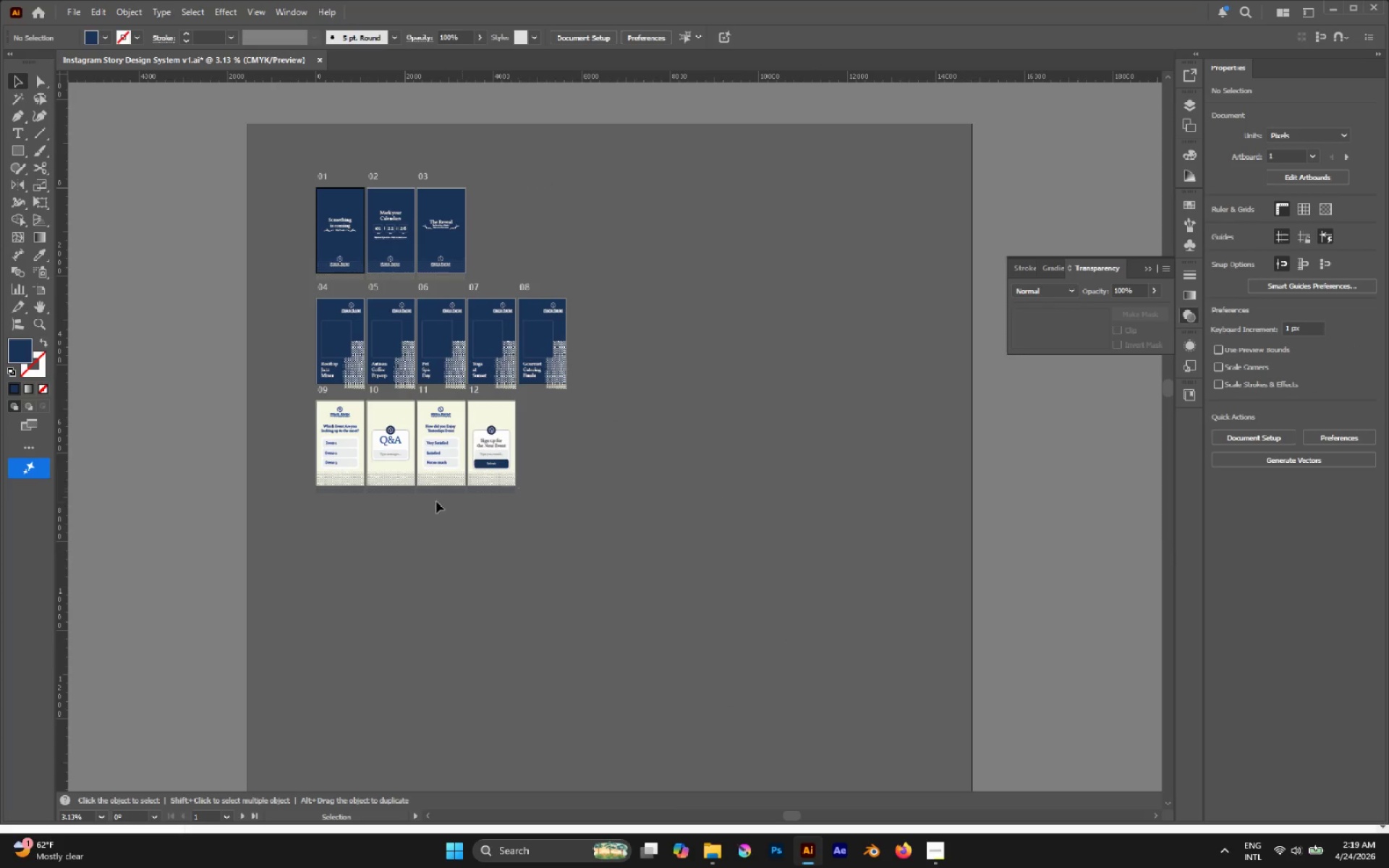 
scroll: coordinate [511, 411], scroll_direction: up, amount: 3.0
 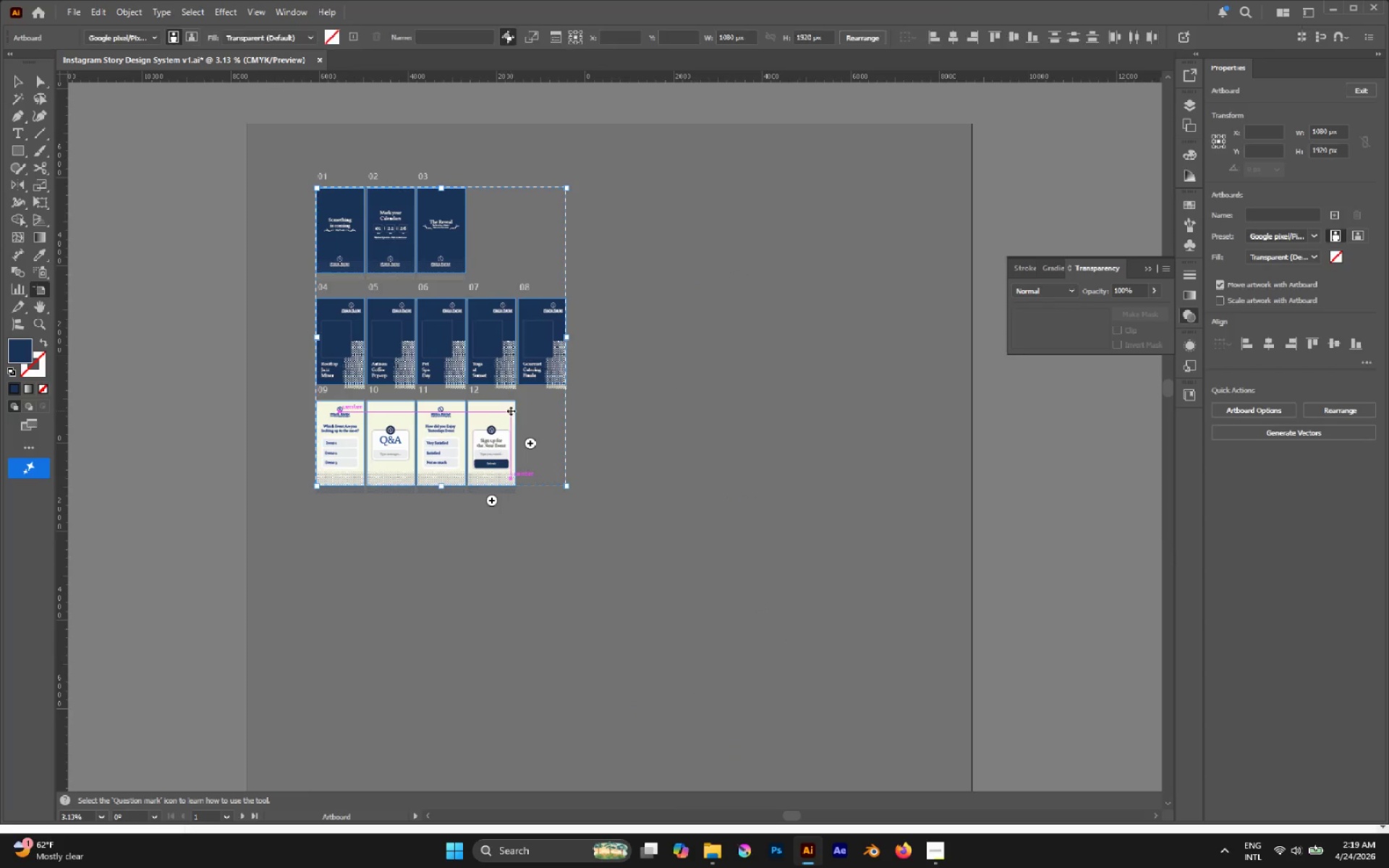 
hold_key(key=AltLeft, duration=0.44)
scroll: coordinate [323, 422], scroll_direction: up, amount: 3.0
 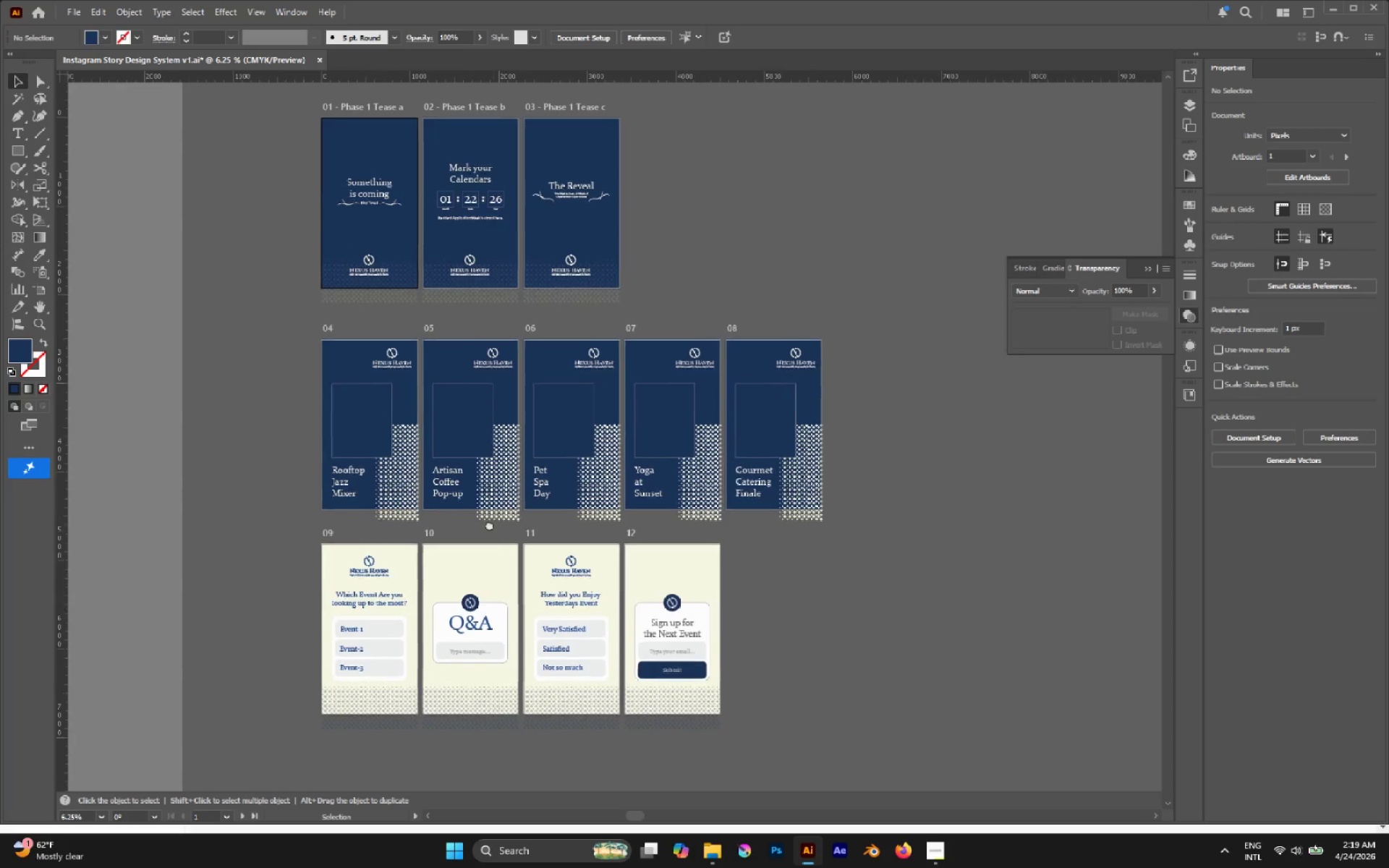 
scroll: coordinate [482, 514], scroll_direction: down, amount: 1.0
 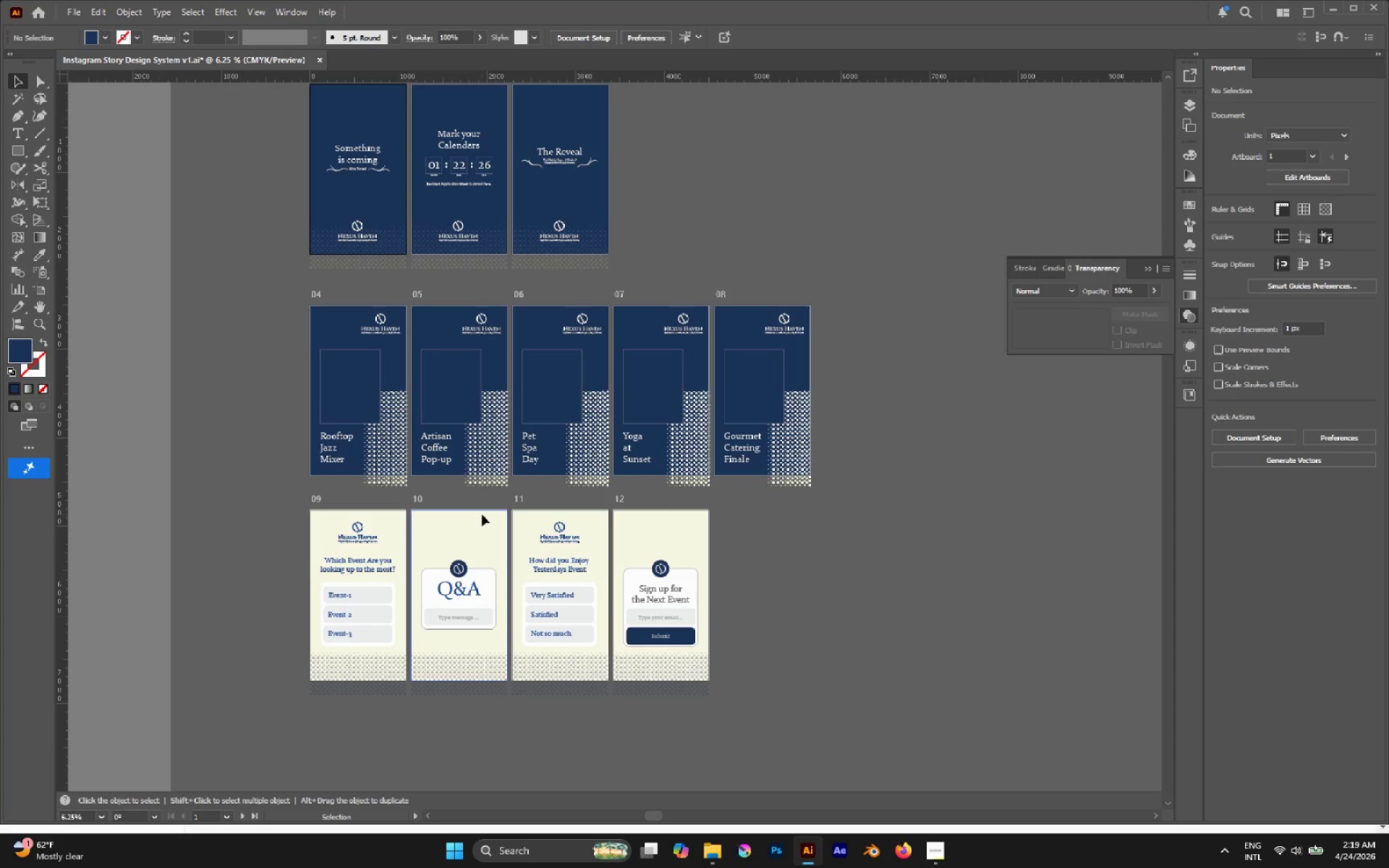 
key(Alt+AltLeft)